 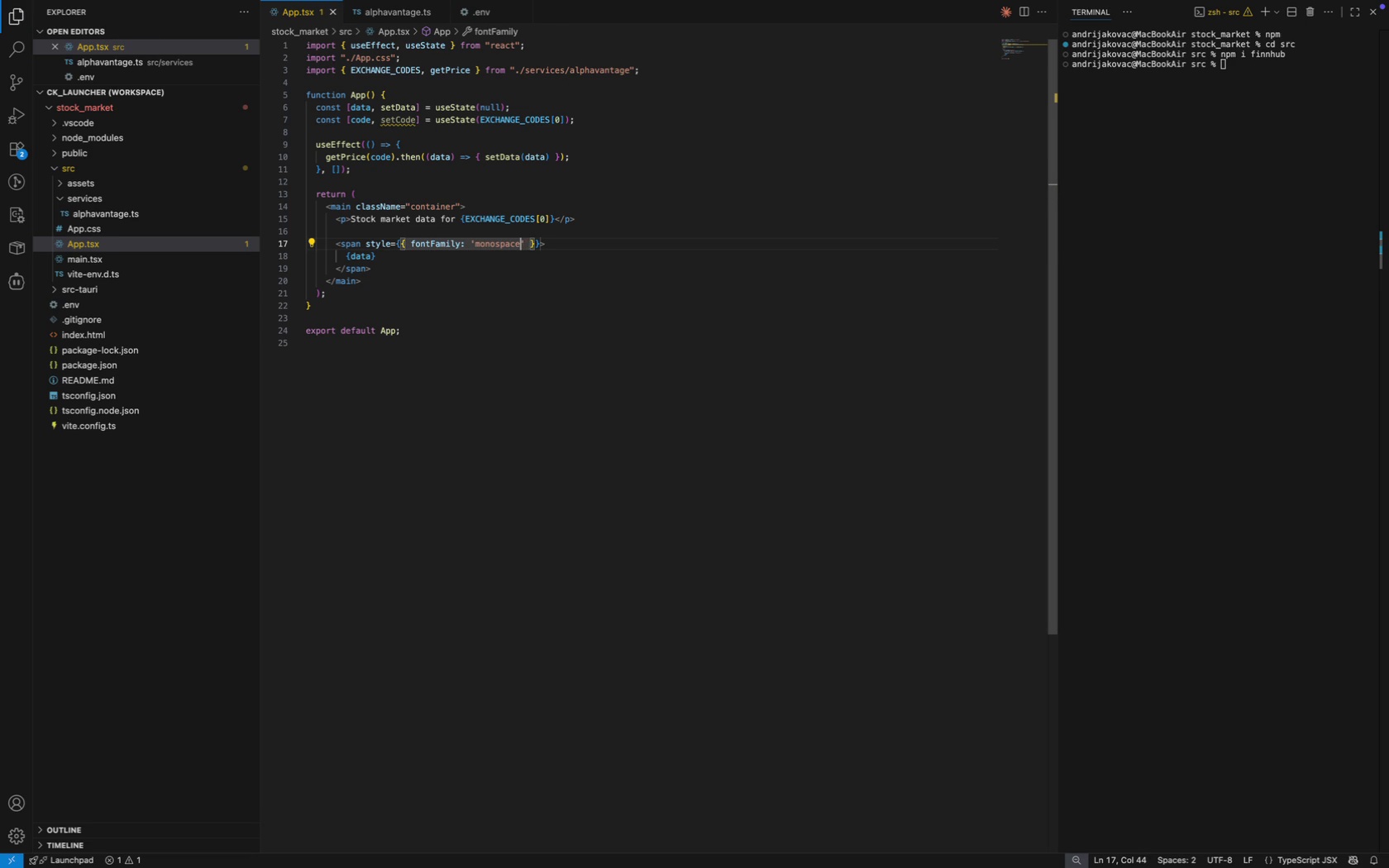 
key(Meta+S)
 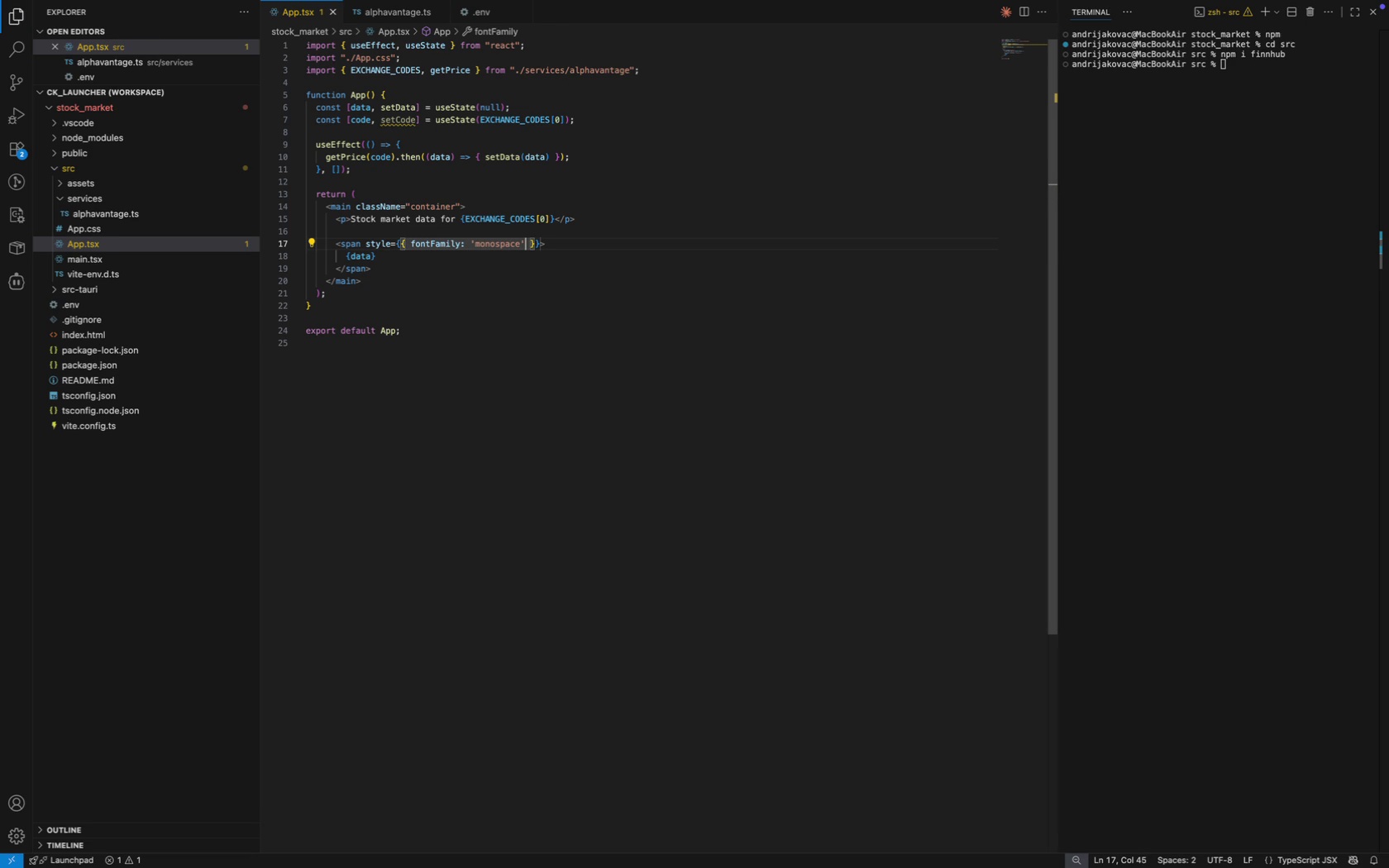 
key(ArrowRight)
 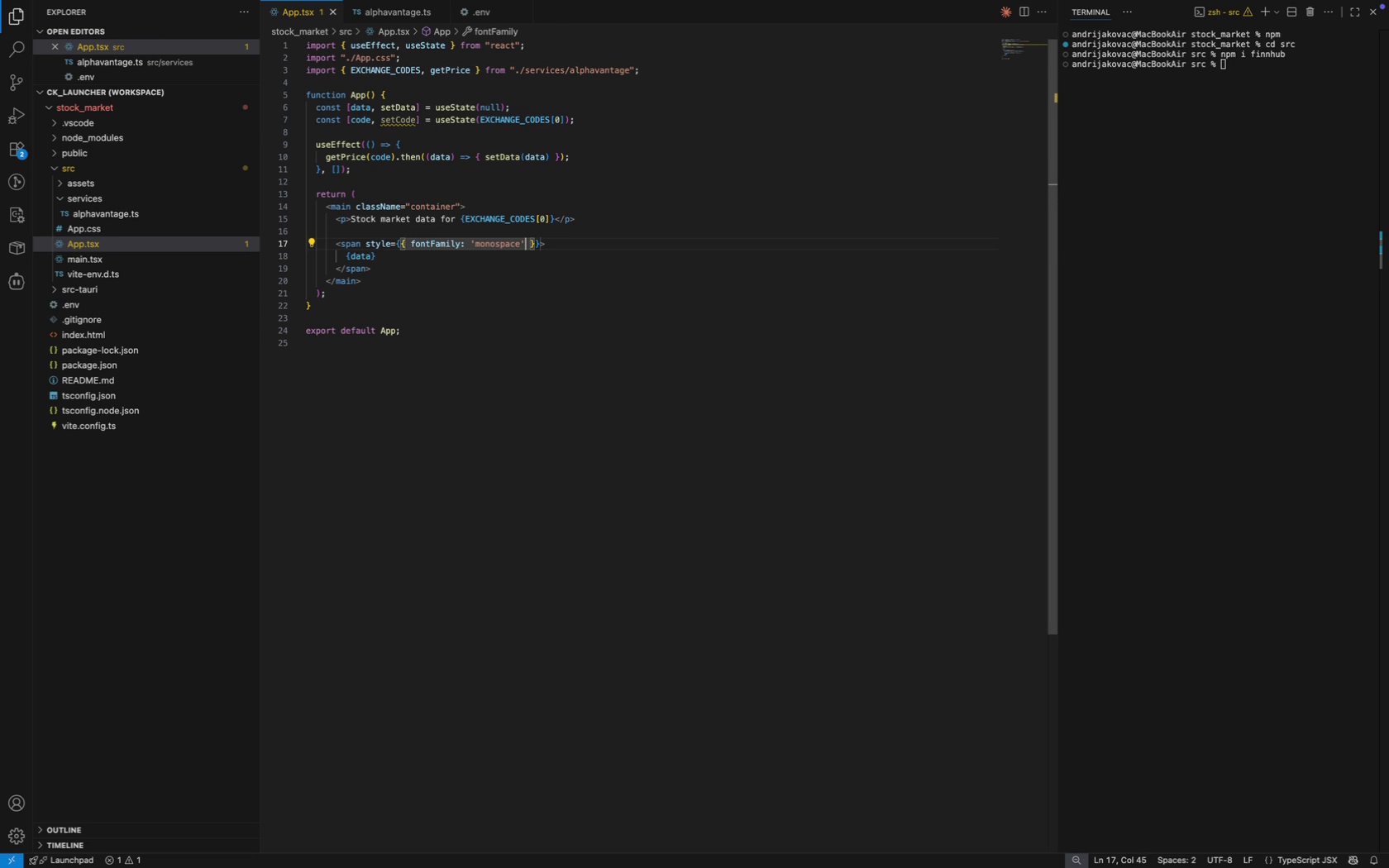 
type(, whi)
 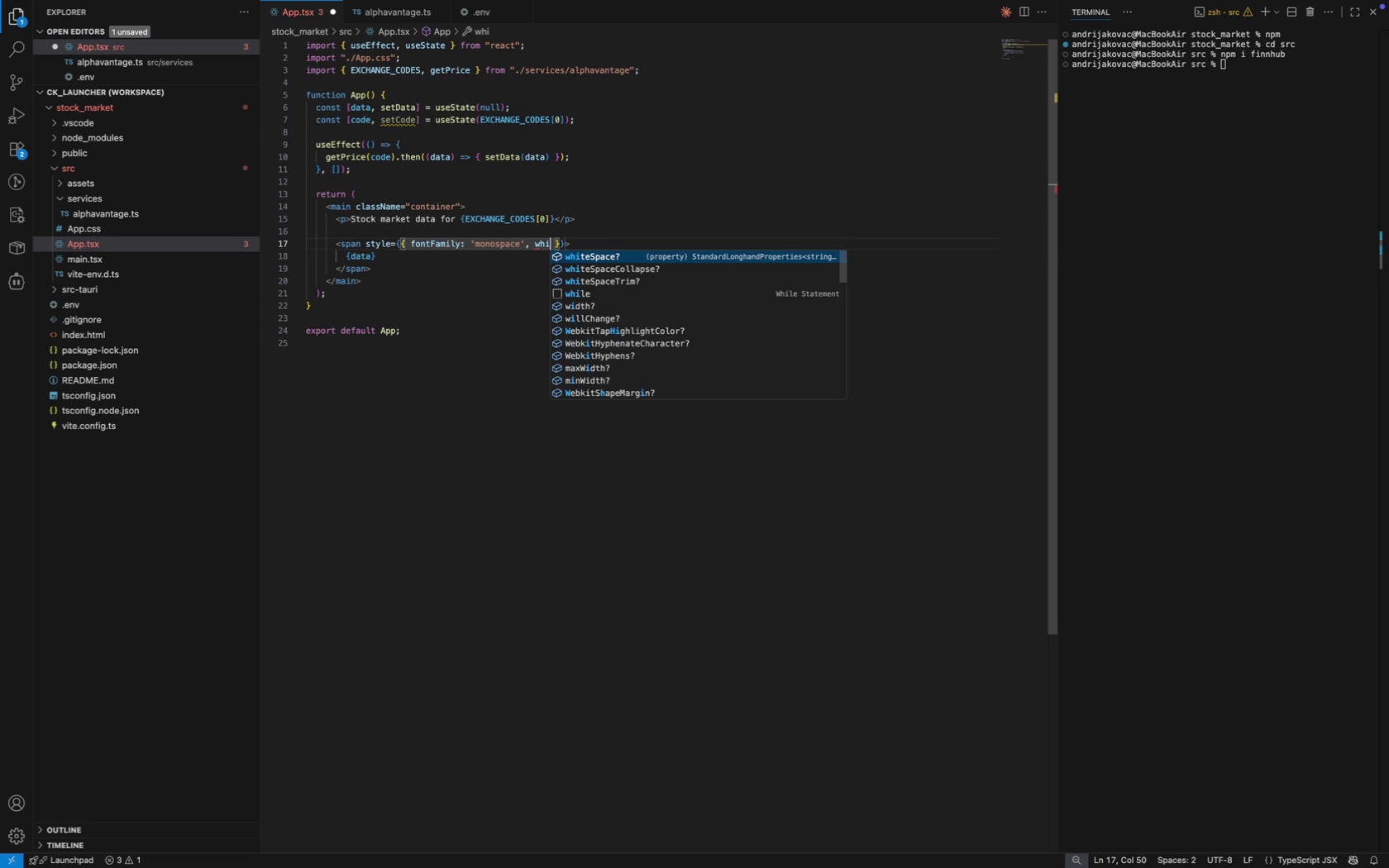 
key(Enter)